 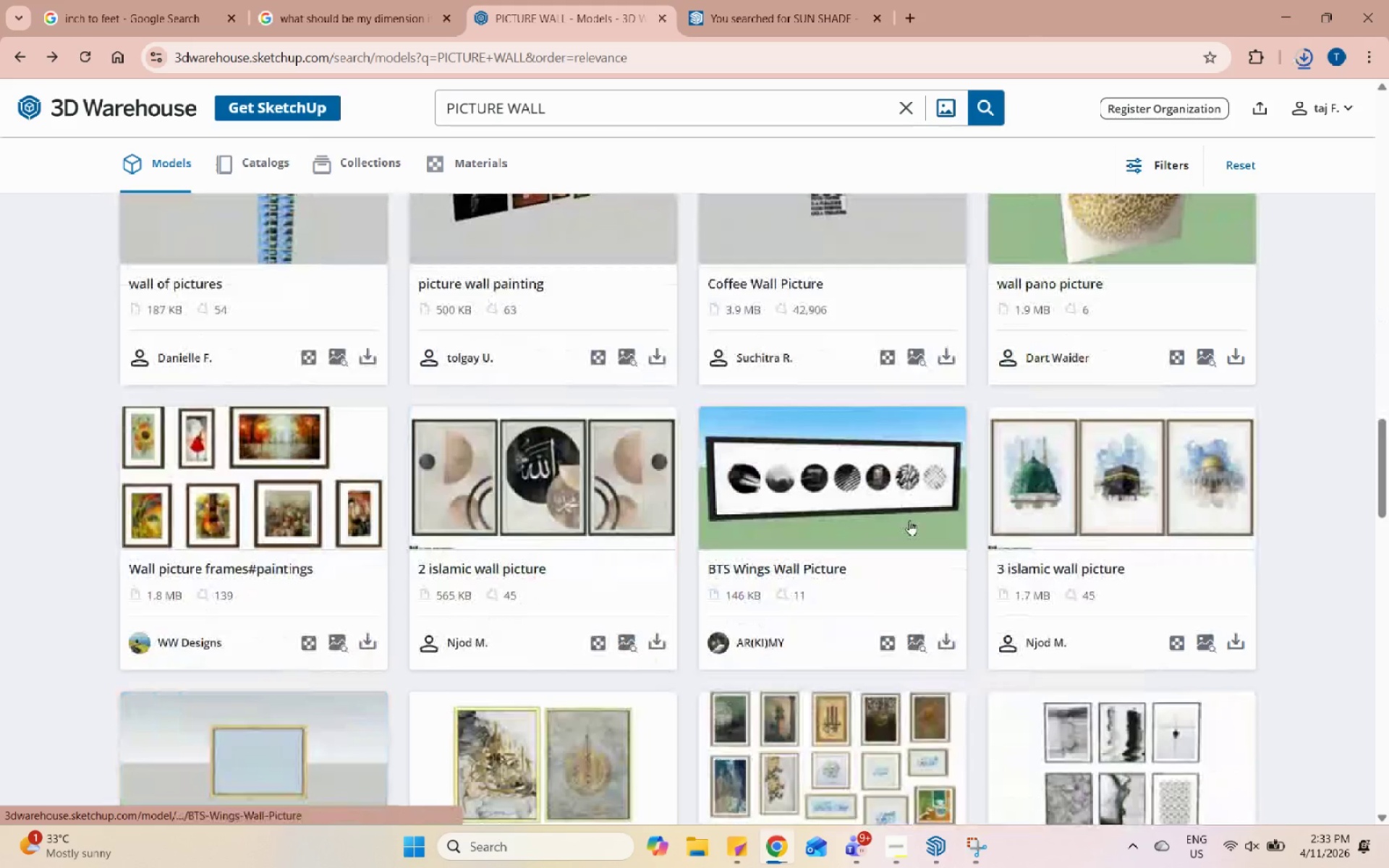 
scroll: coordinate [864, 507], scroll_direction: down, amount: 6.0
 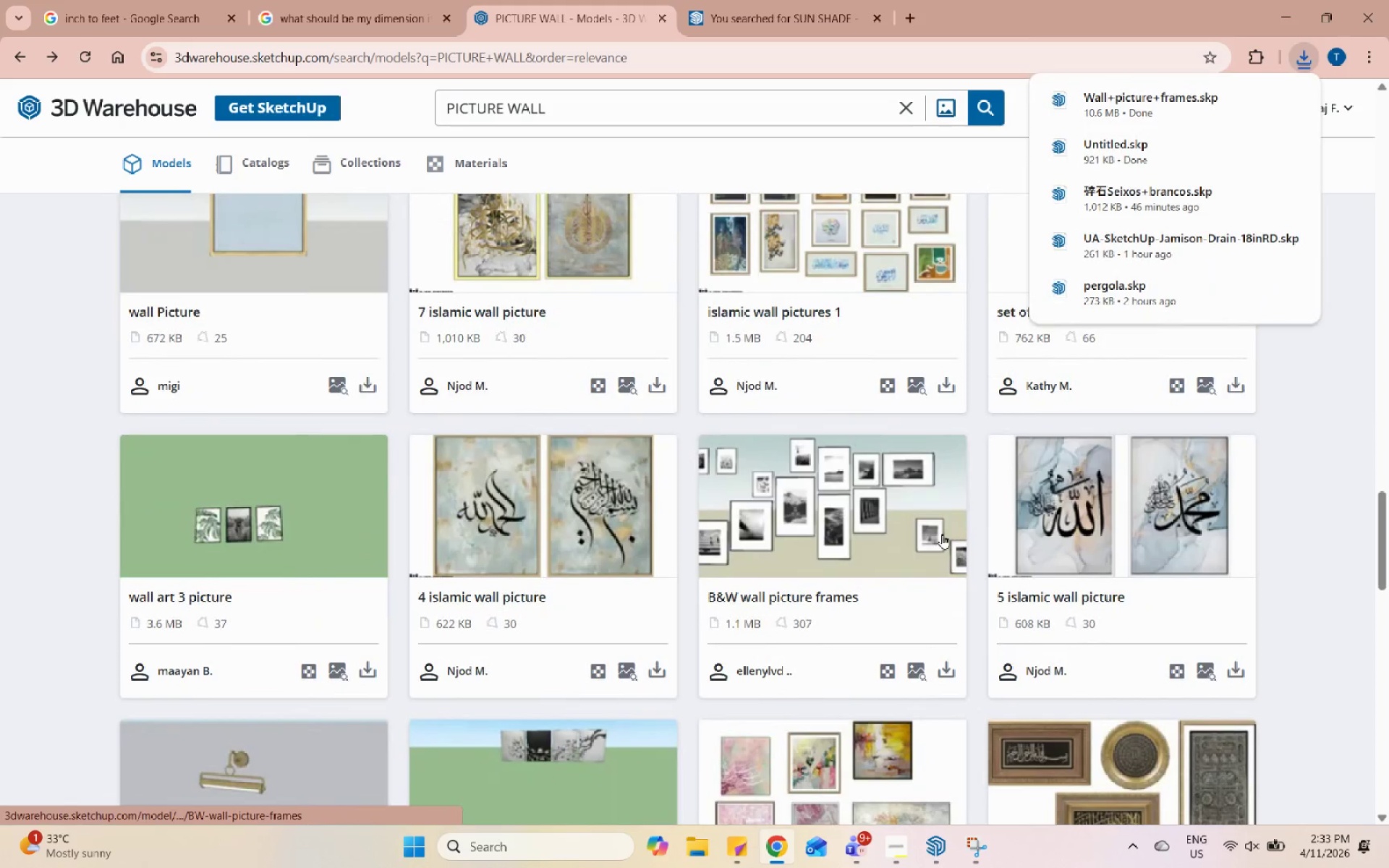 
left_click([942, 534])
 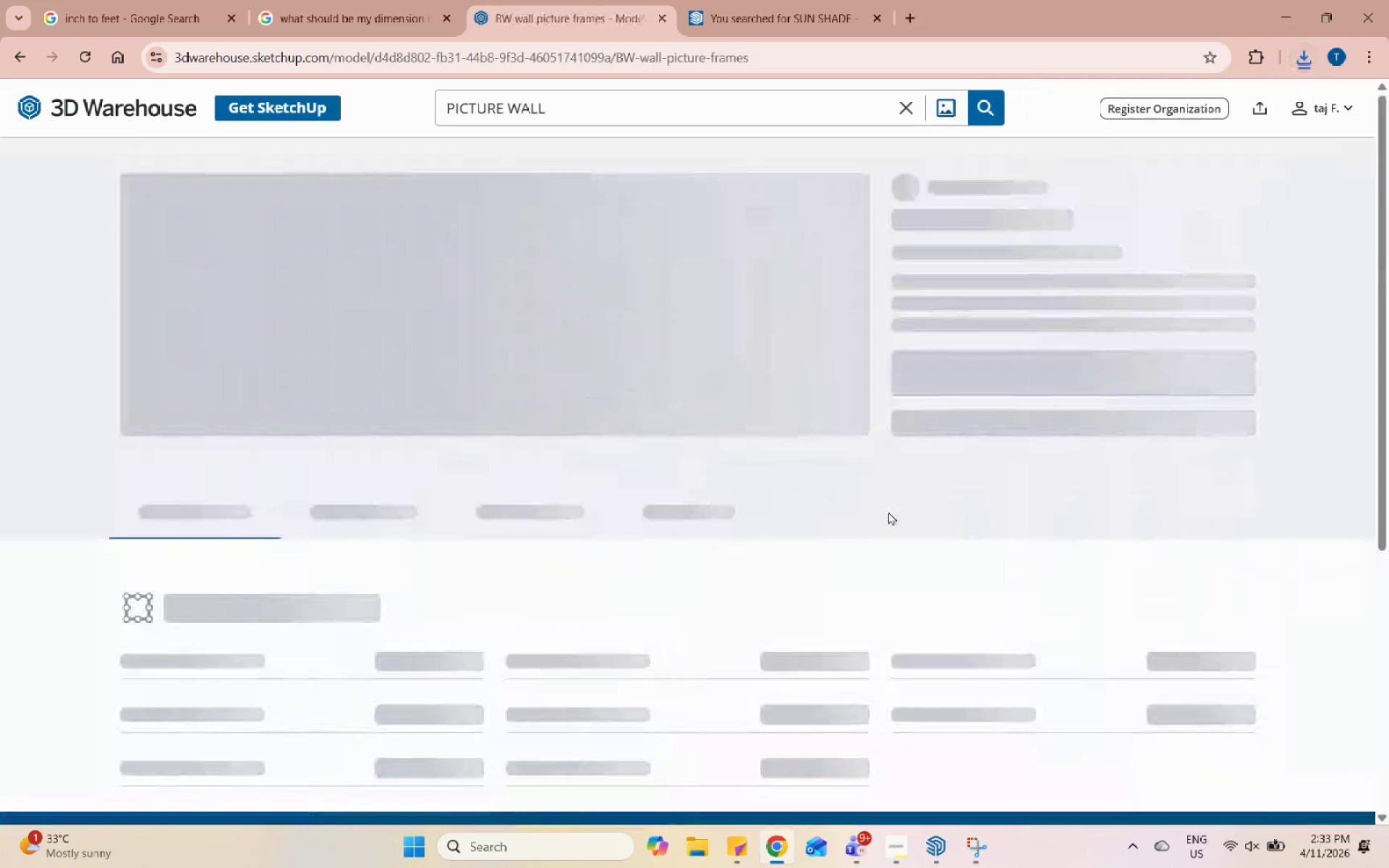 
mouse_move([657, 259])
 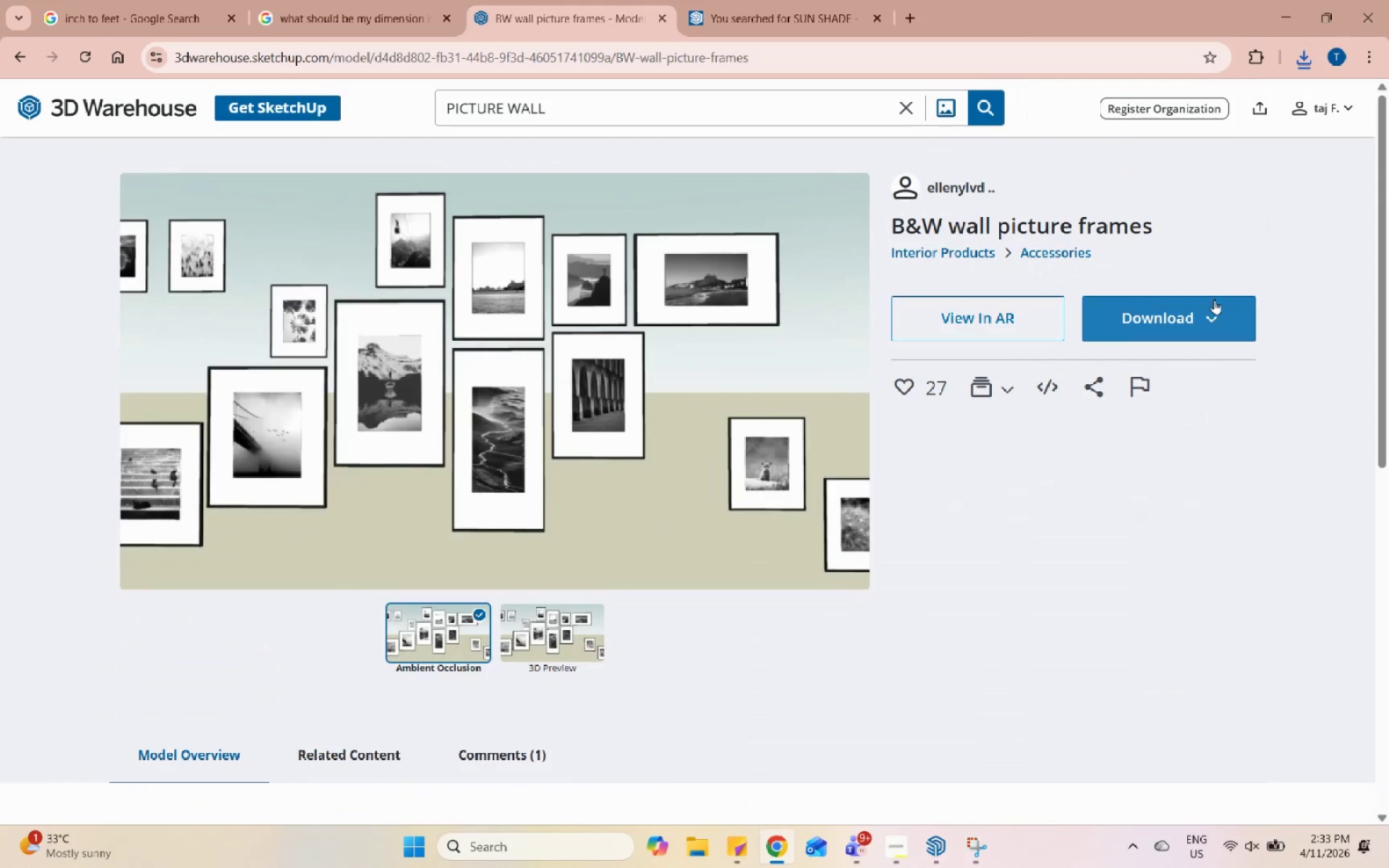 
left_click([1214, 299])
 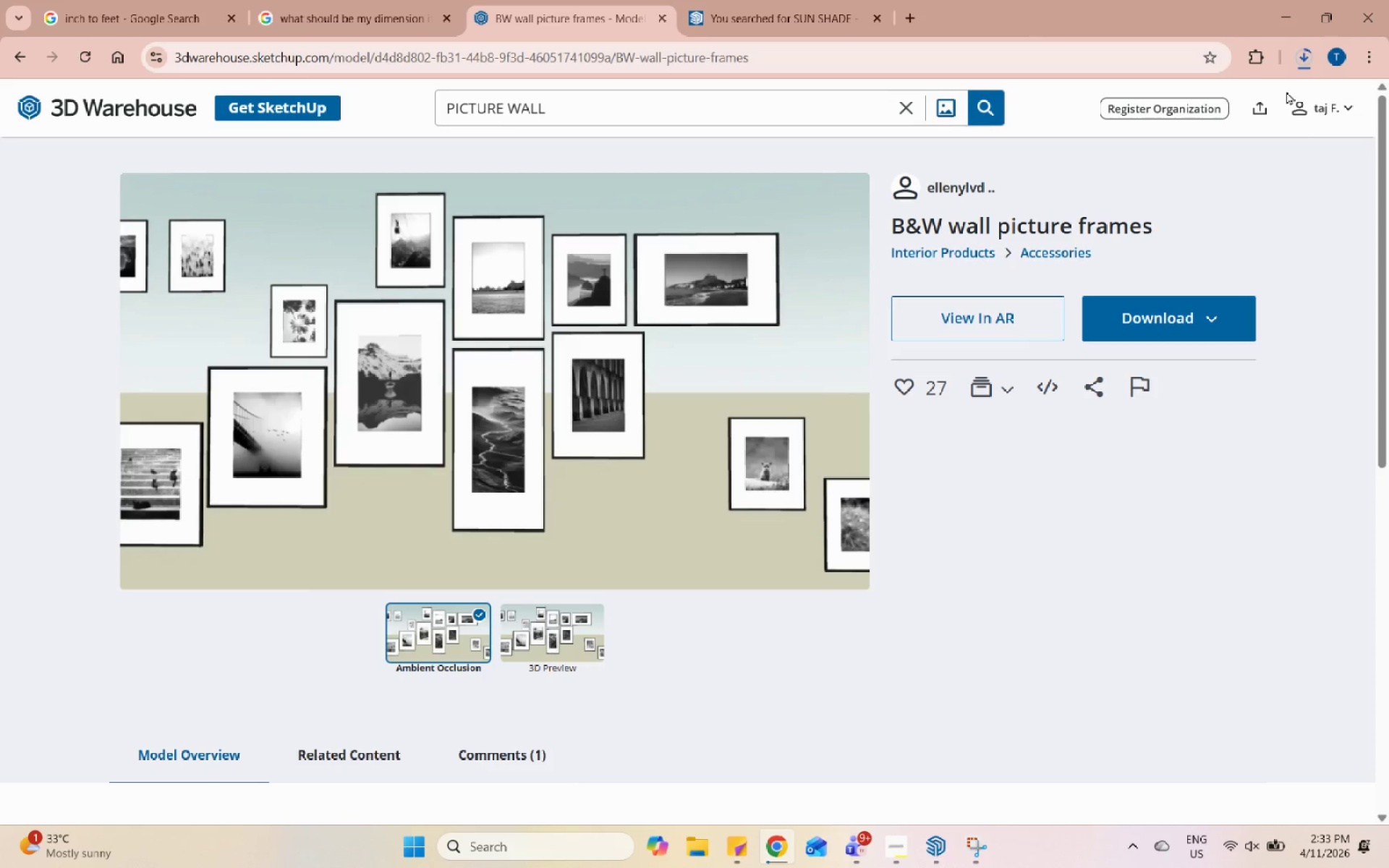 
wait(6.0)
 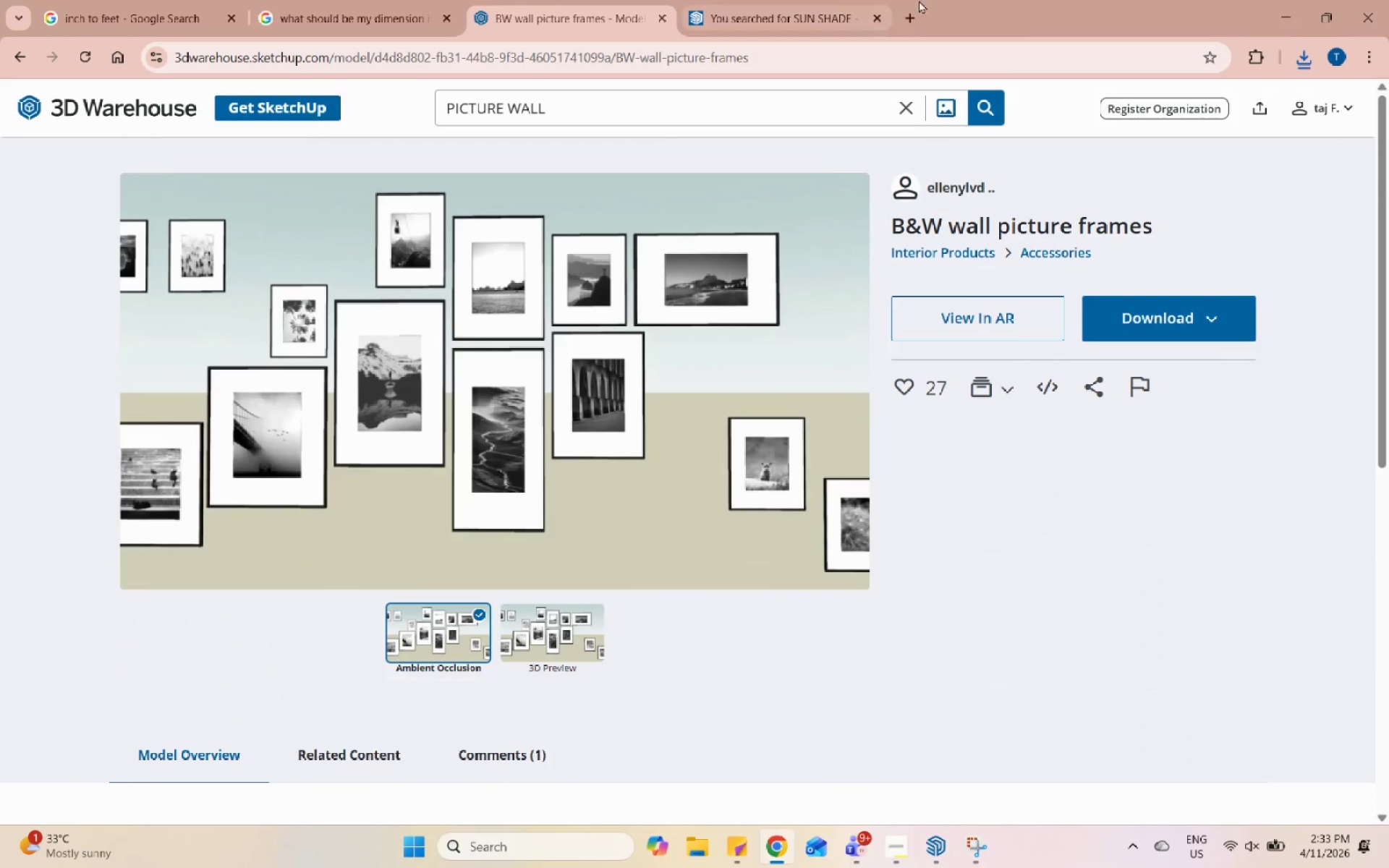 
left_click([1275, 14])
 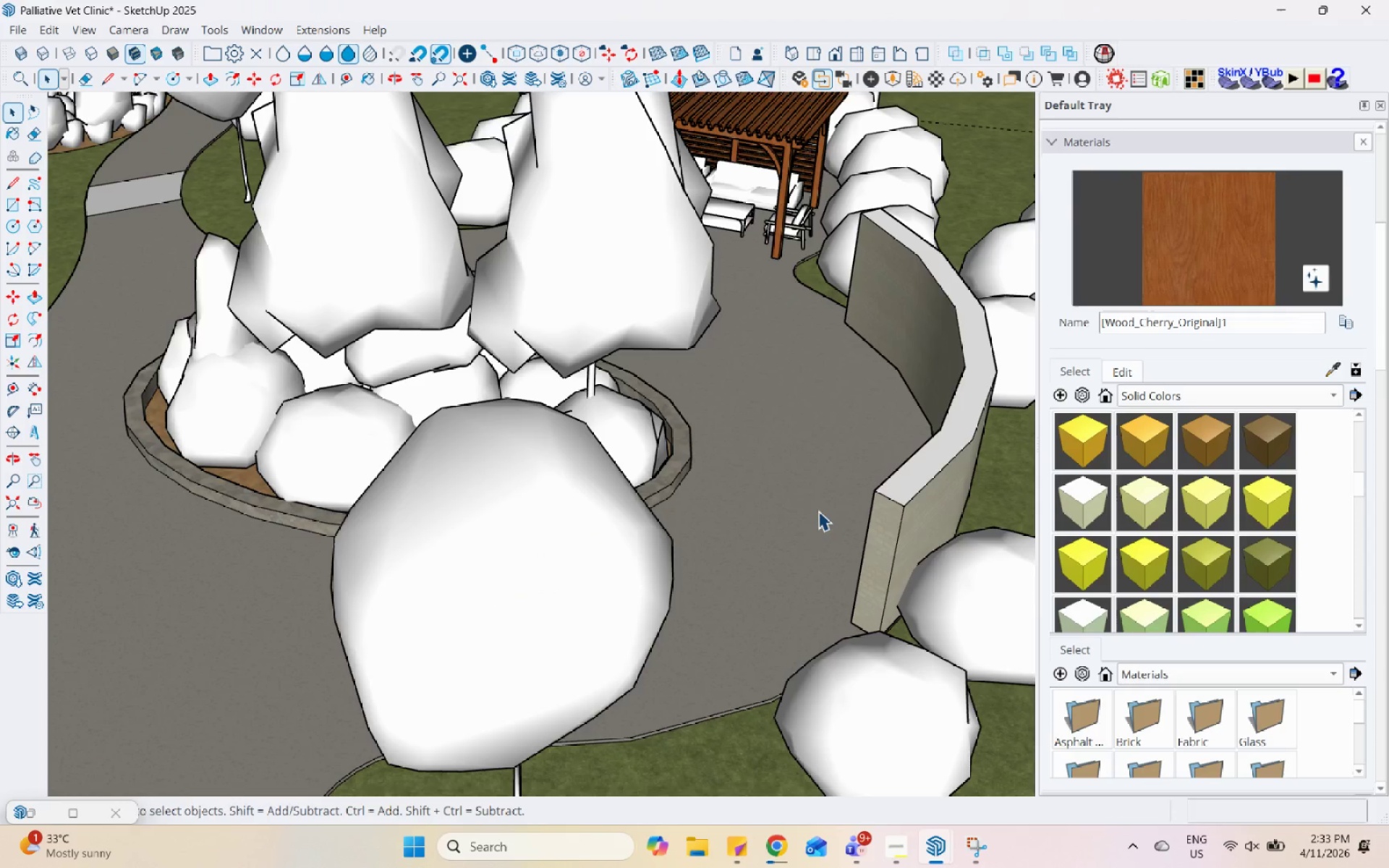 
scroll: coordinate [794, 542], scroll_direction: down, amount: 4.0
 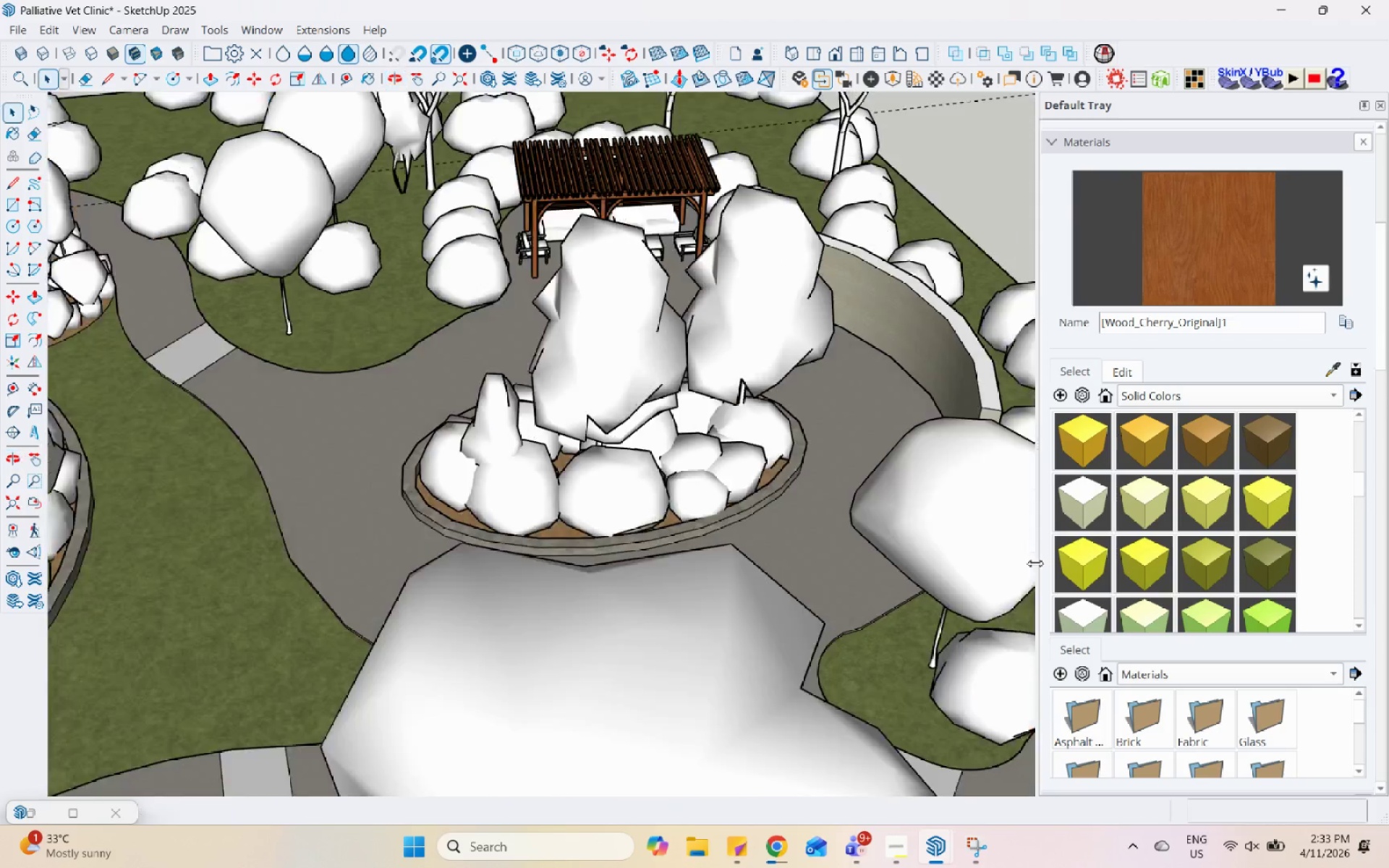 
scroll: coordinate [836, 364], scroll_direction: up, amount: 19.0
 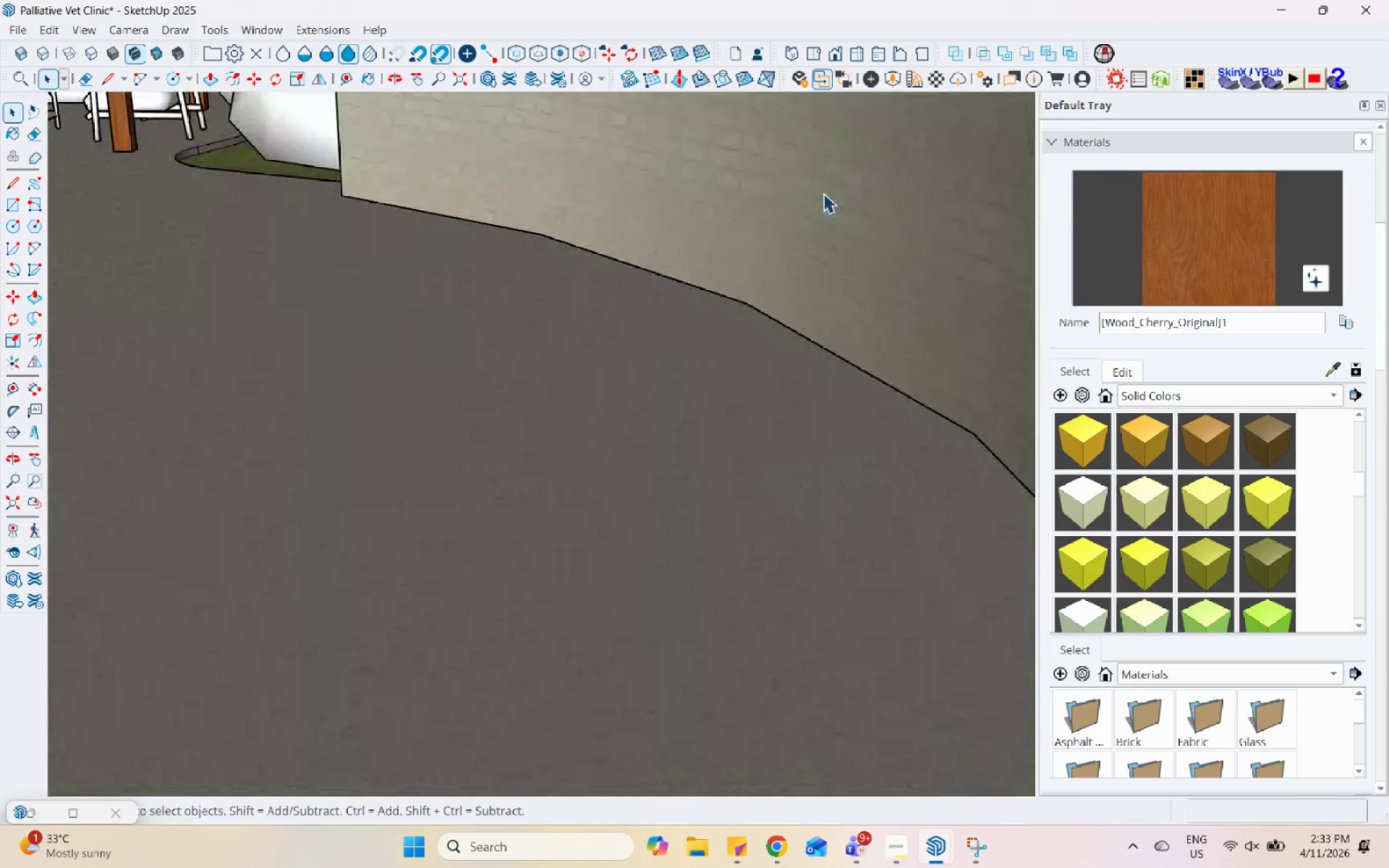 
scroll: coordinate [812, 601], scroll_direction: down, amount: 23.0
 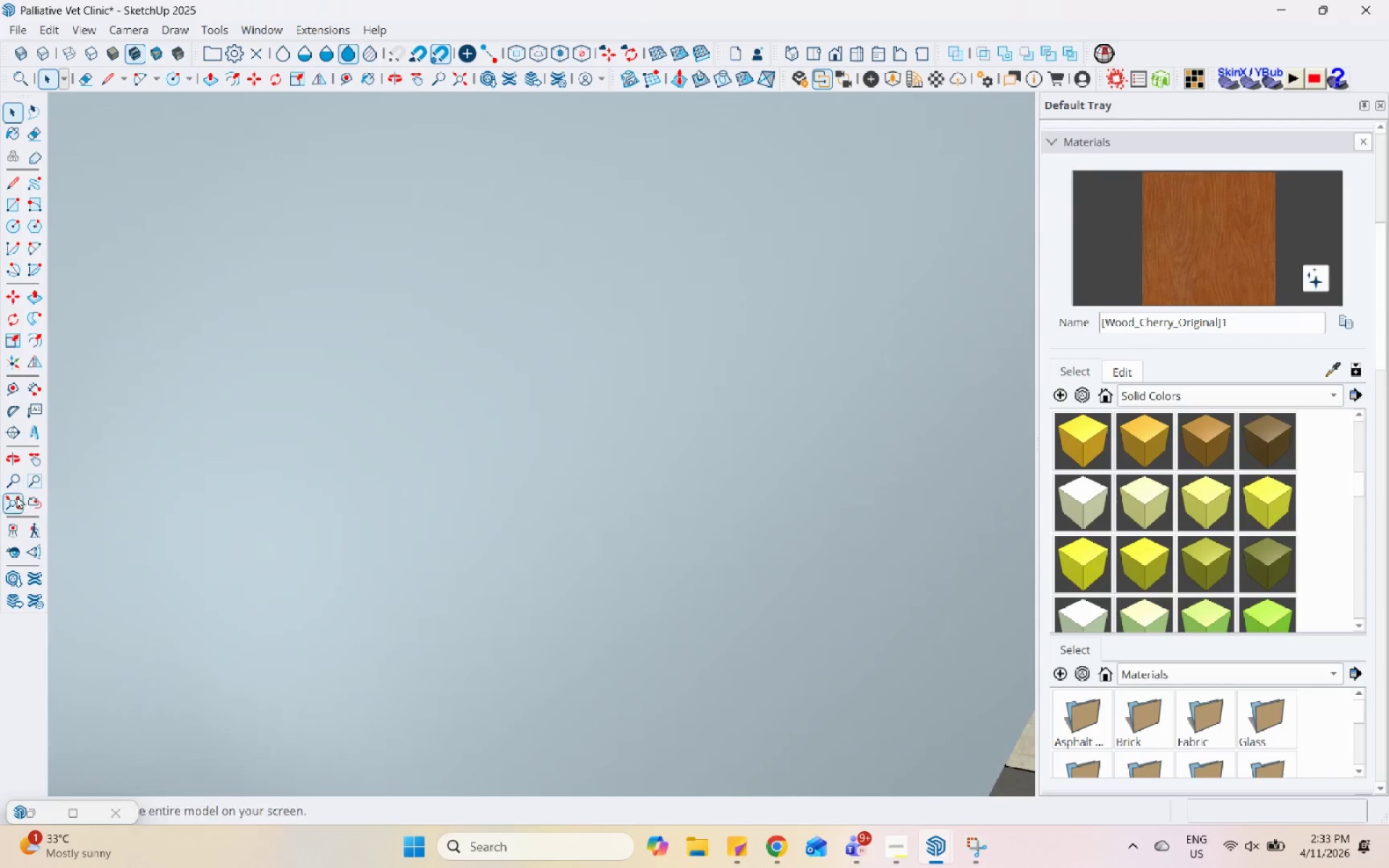 
left_click([16, 495])
 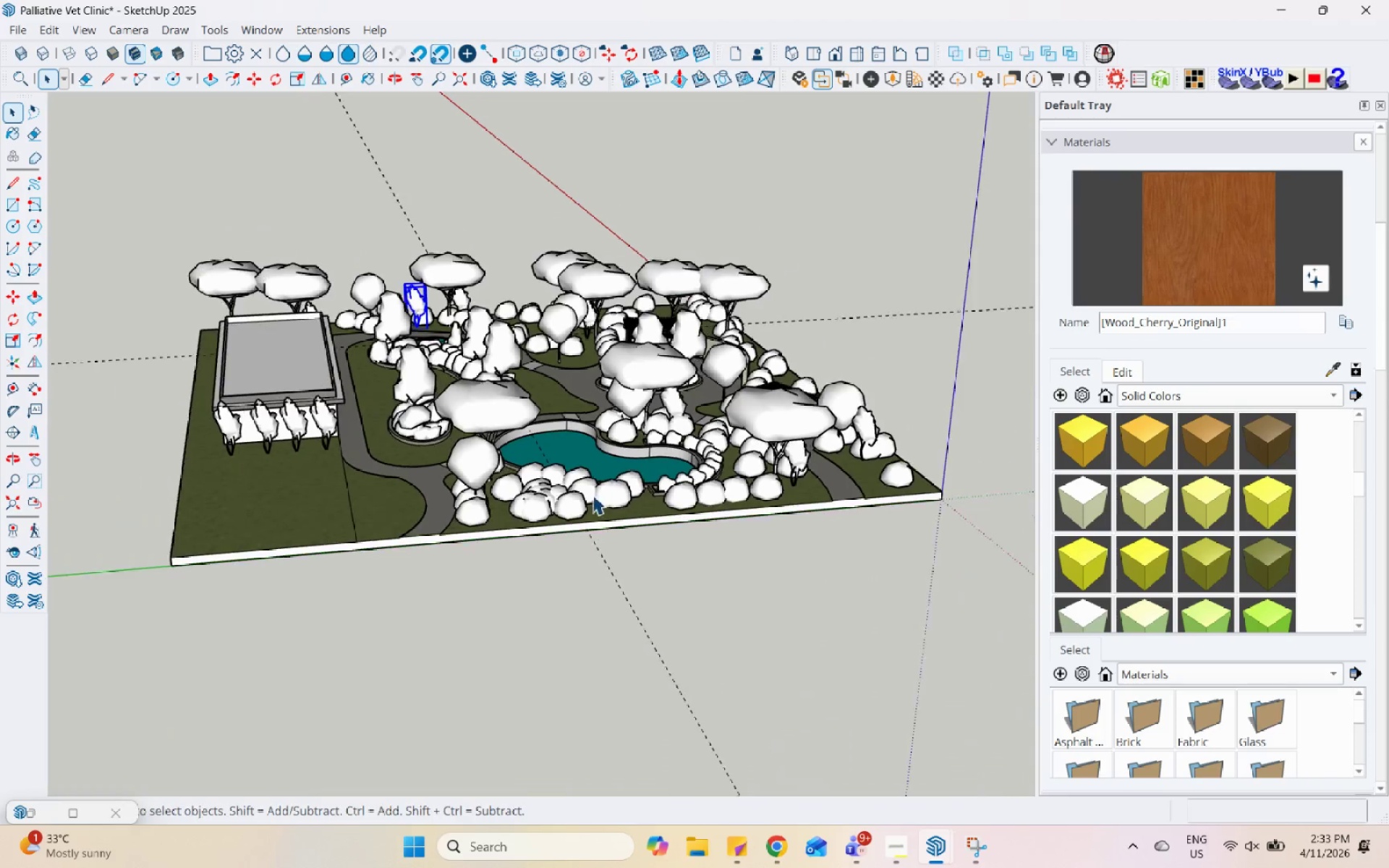 
scroll: coordinate [592, 495], scroll_direction: down, amount: 4.0
 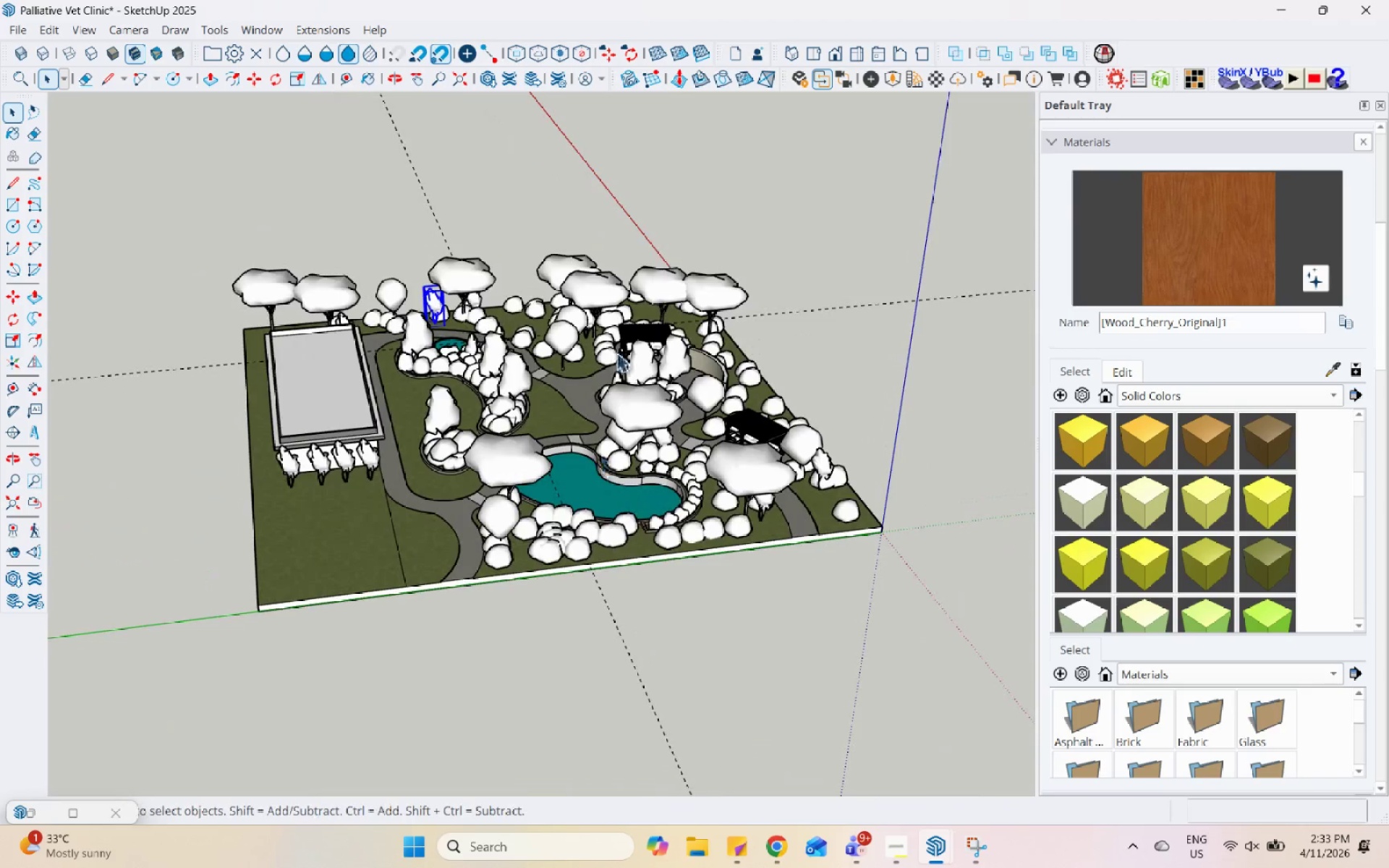 
scroll: coordinate [538, 447], scroll_direction: up, amount: 21.0
 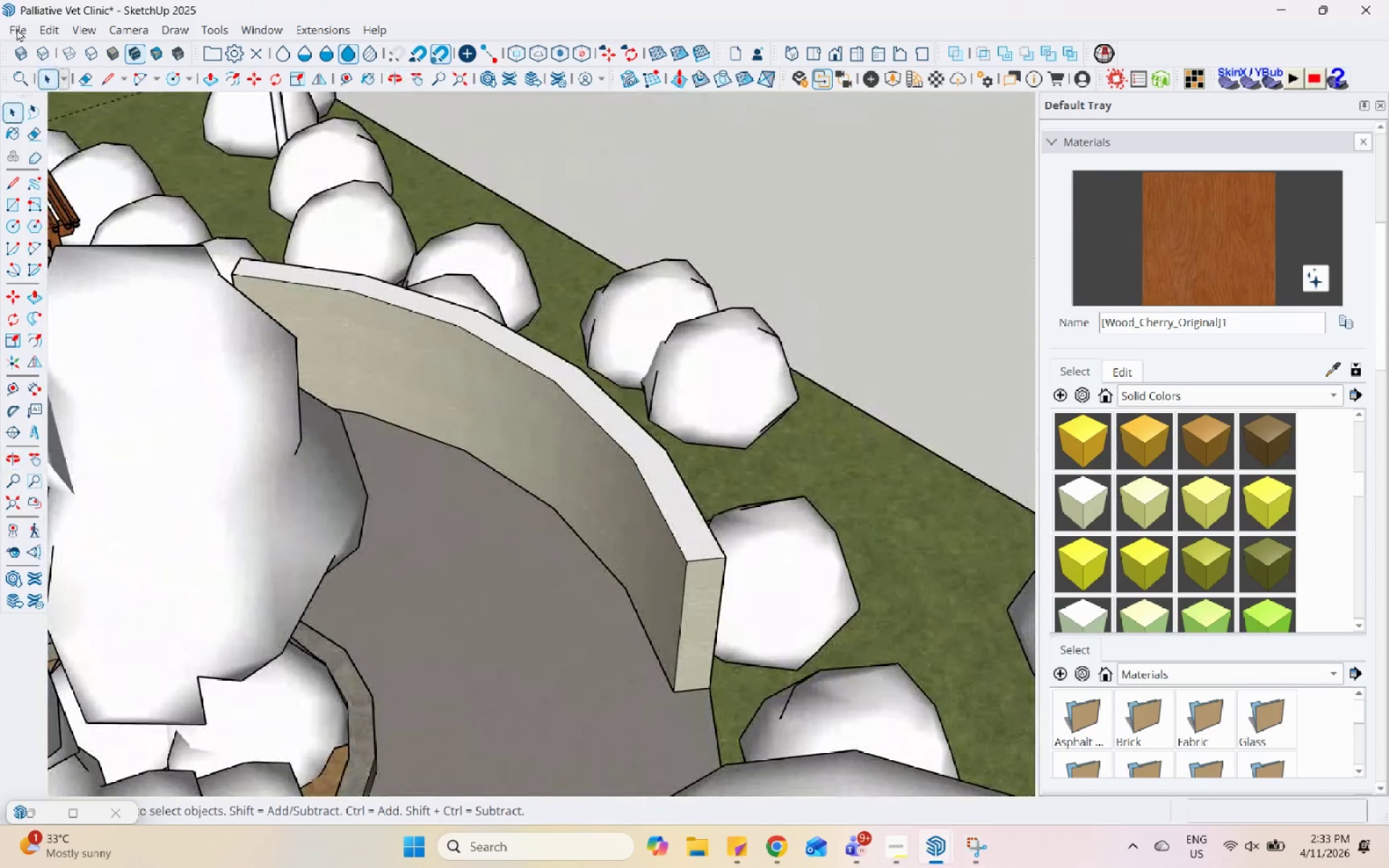 
key(Control+S)
 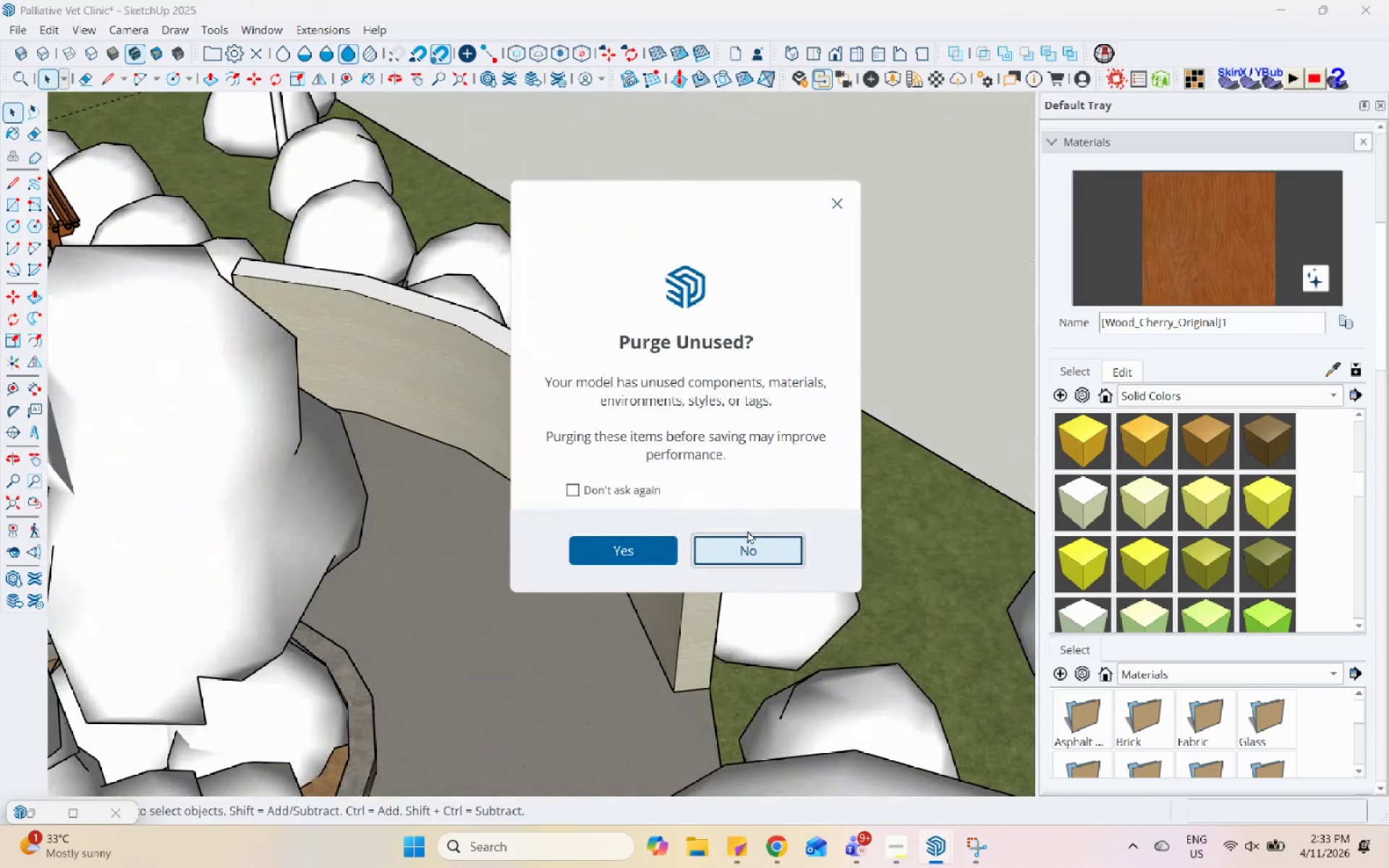 
left_click([746, 559])